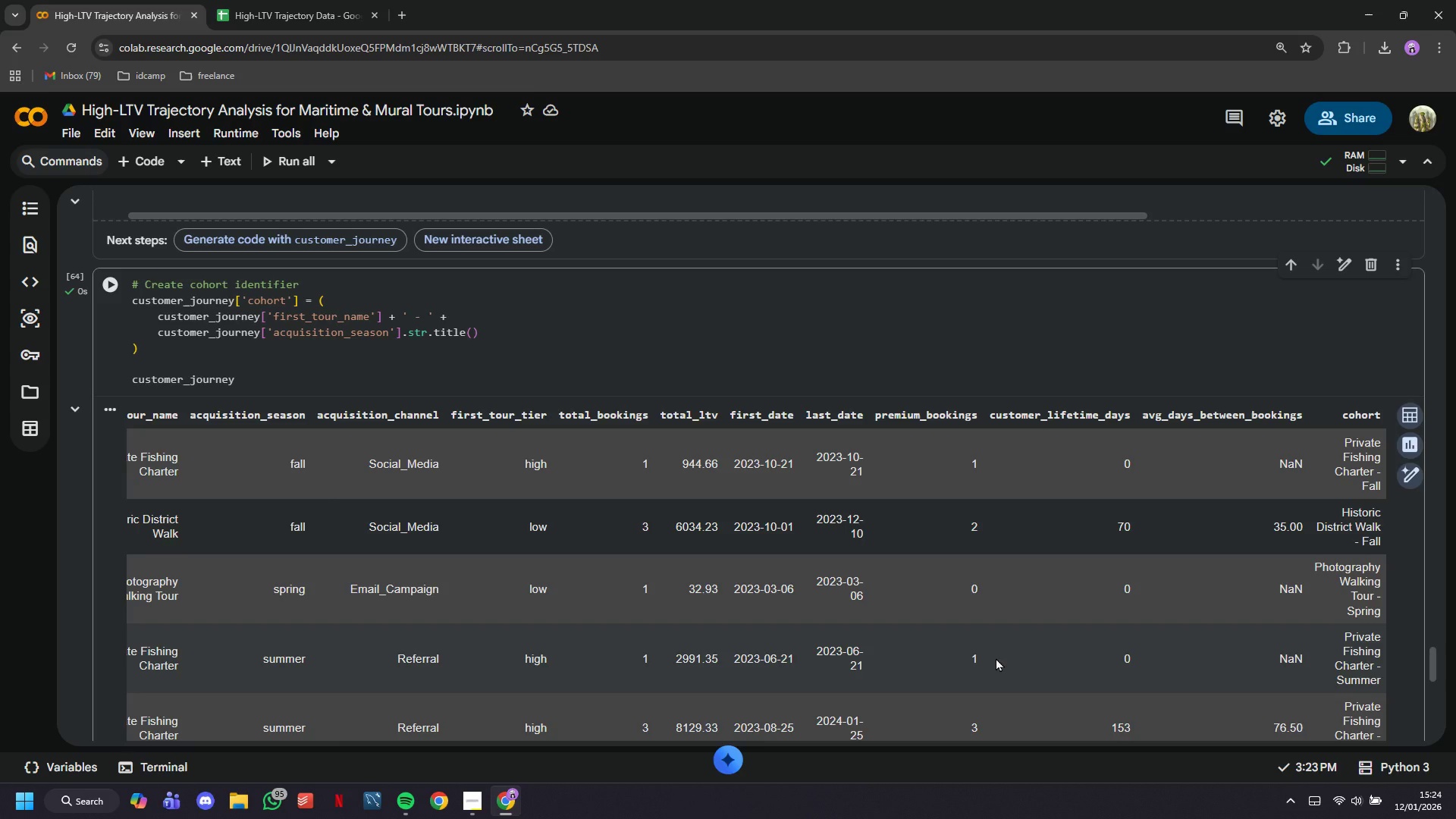 
wait(20.44)
 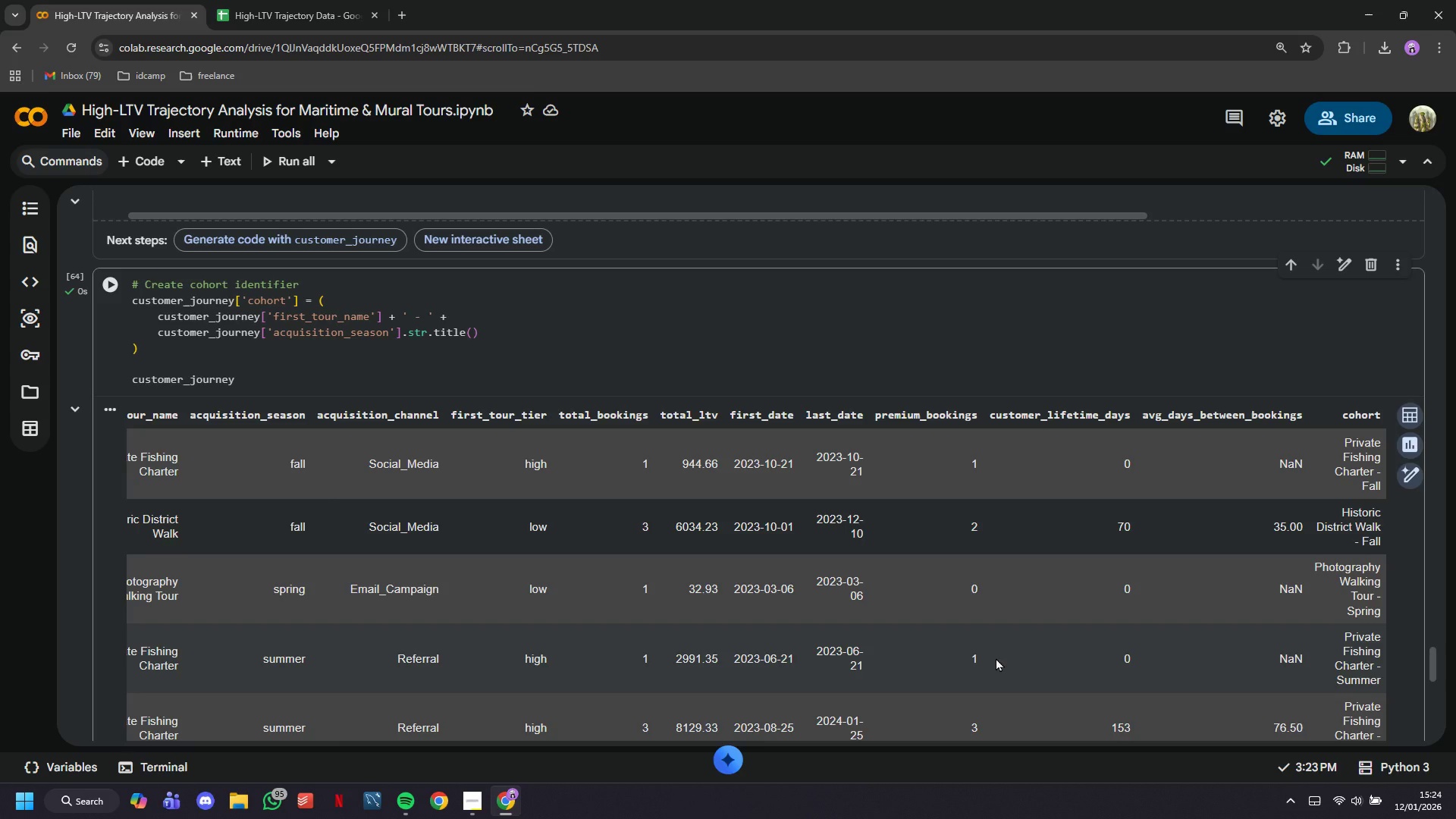 
scroll: coordinate [177, 321], scroll_direction: down, amount: 2.0
 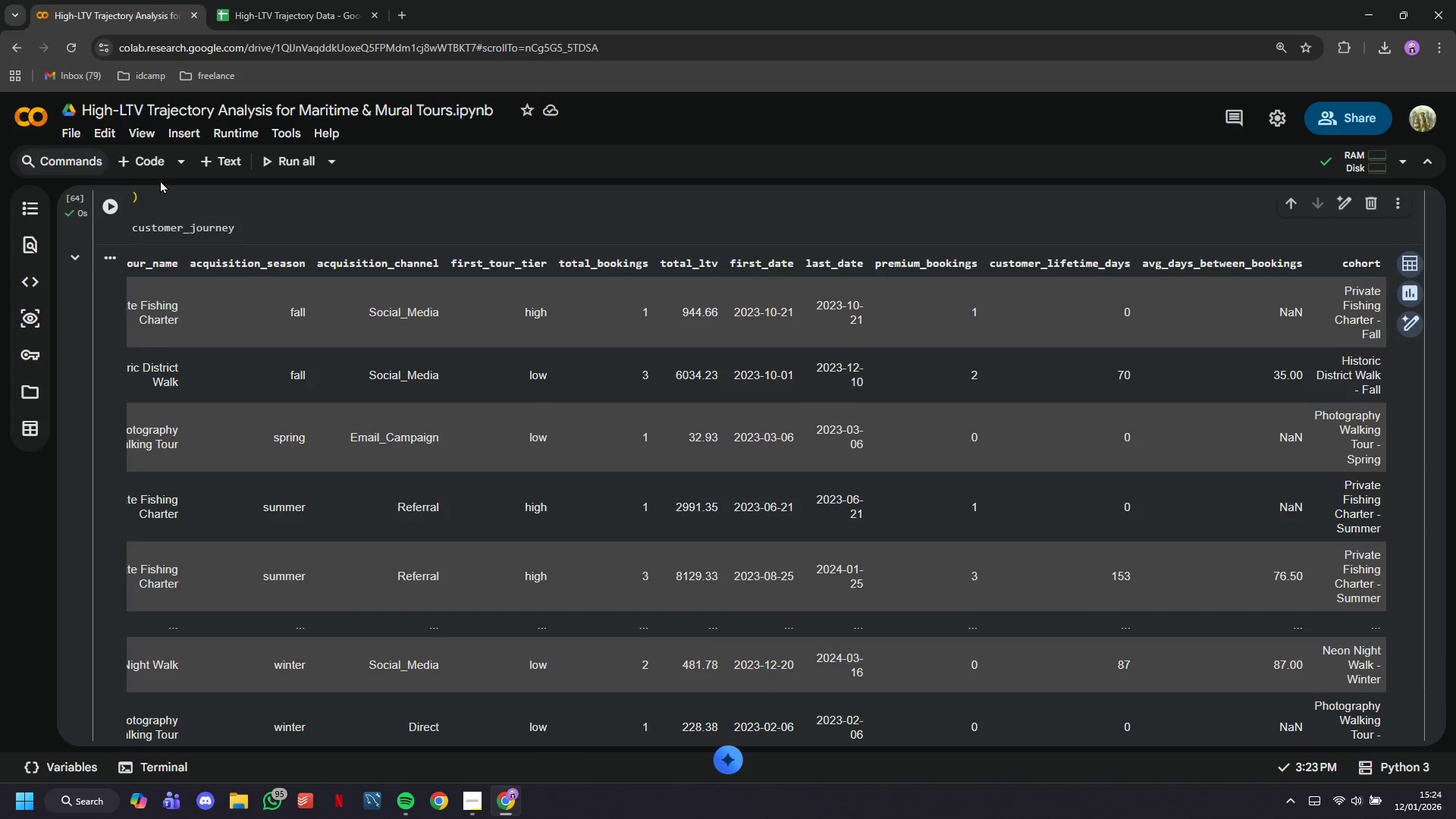 
left_click([154, 158])
 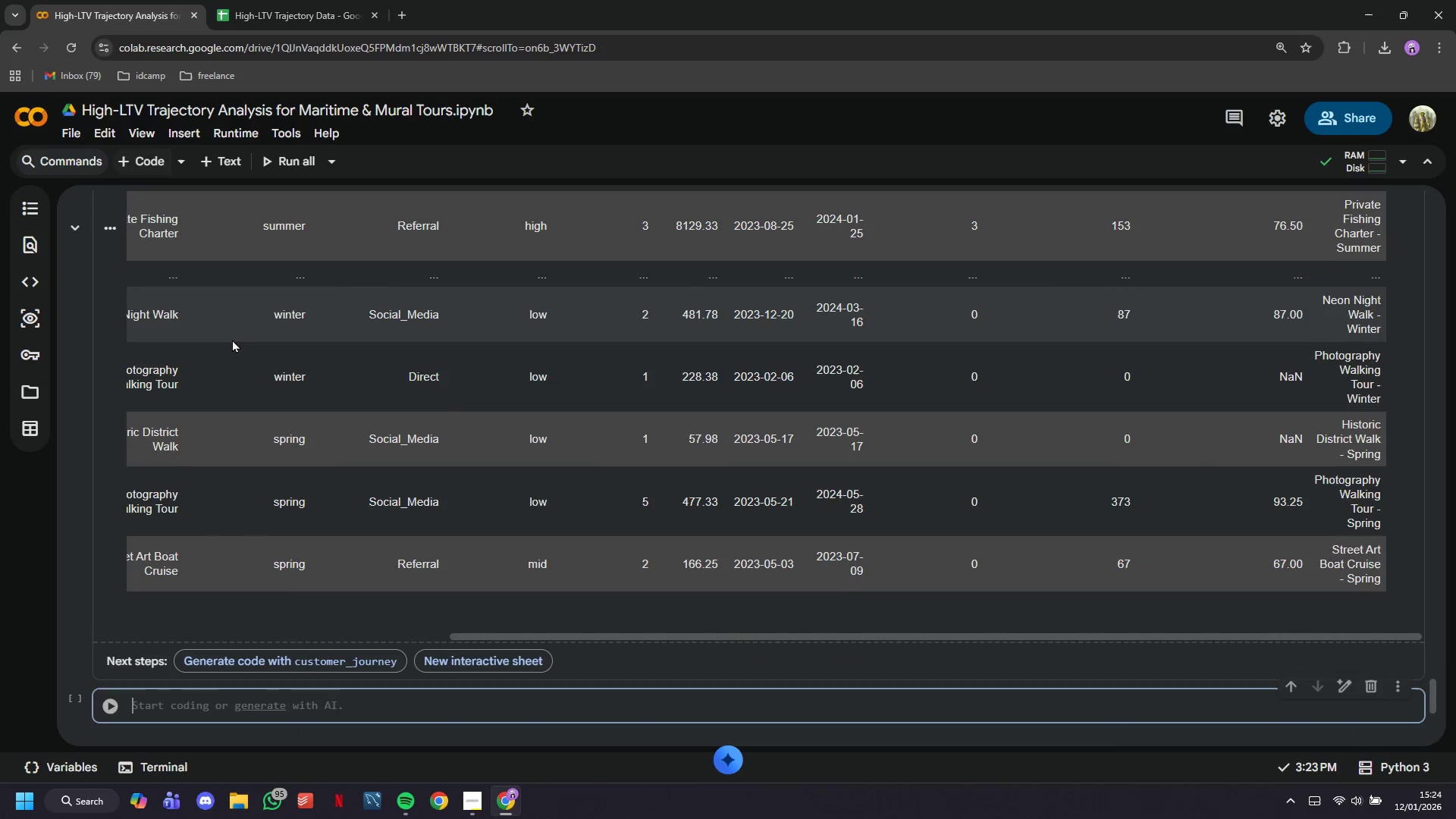 
scroll: coordinate [236, 350], scroll_direction: down, amount: 2.0
 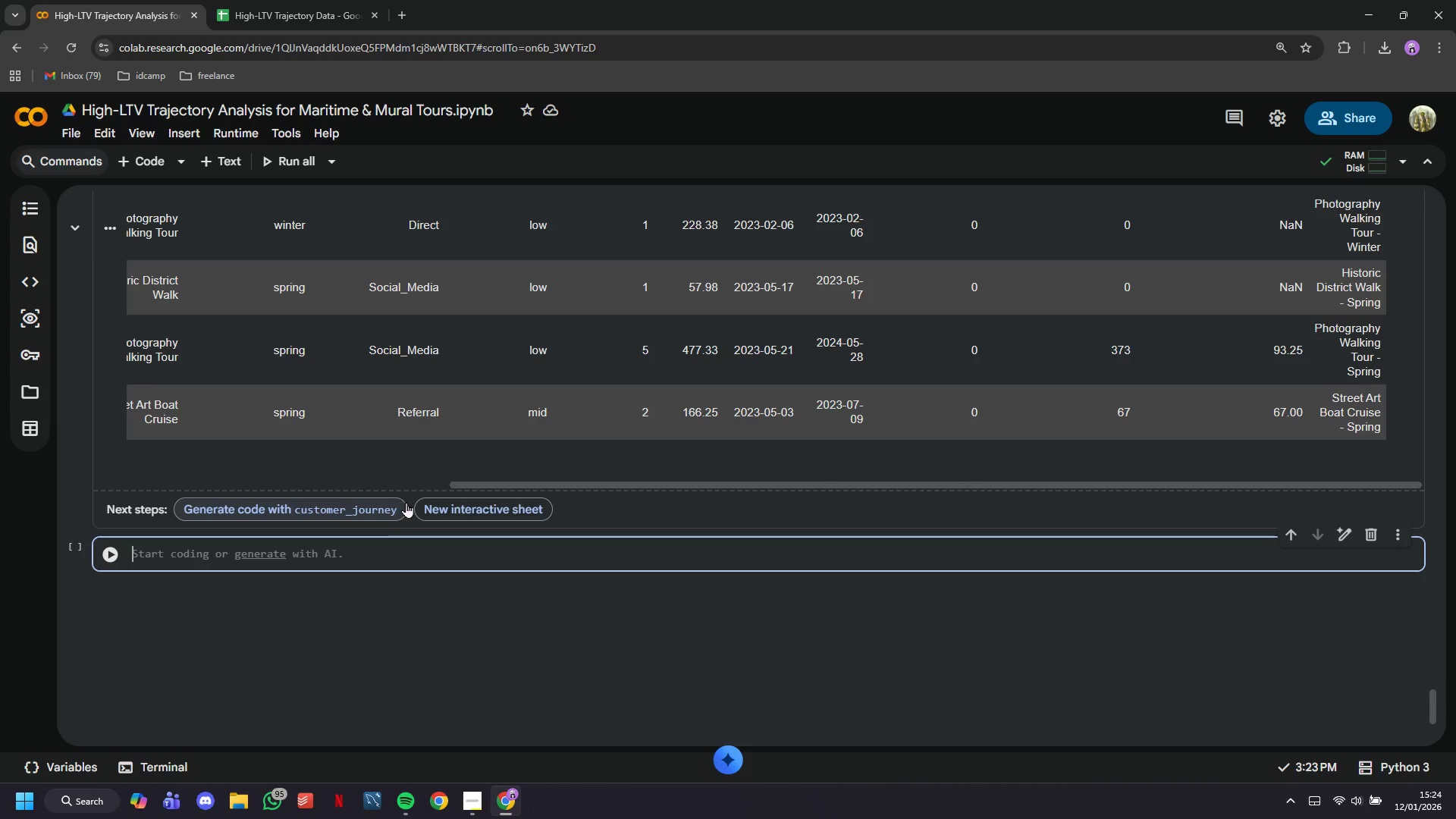 
wait(25.96)
 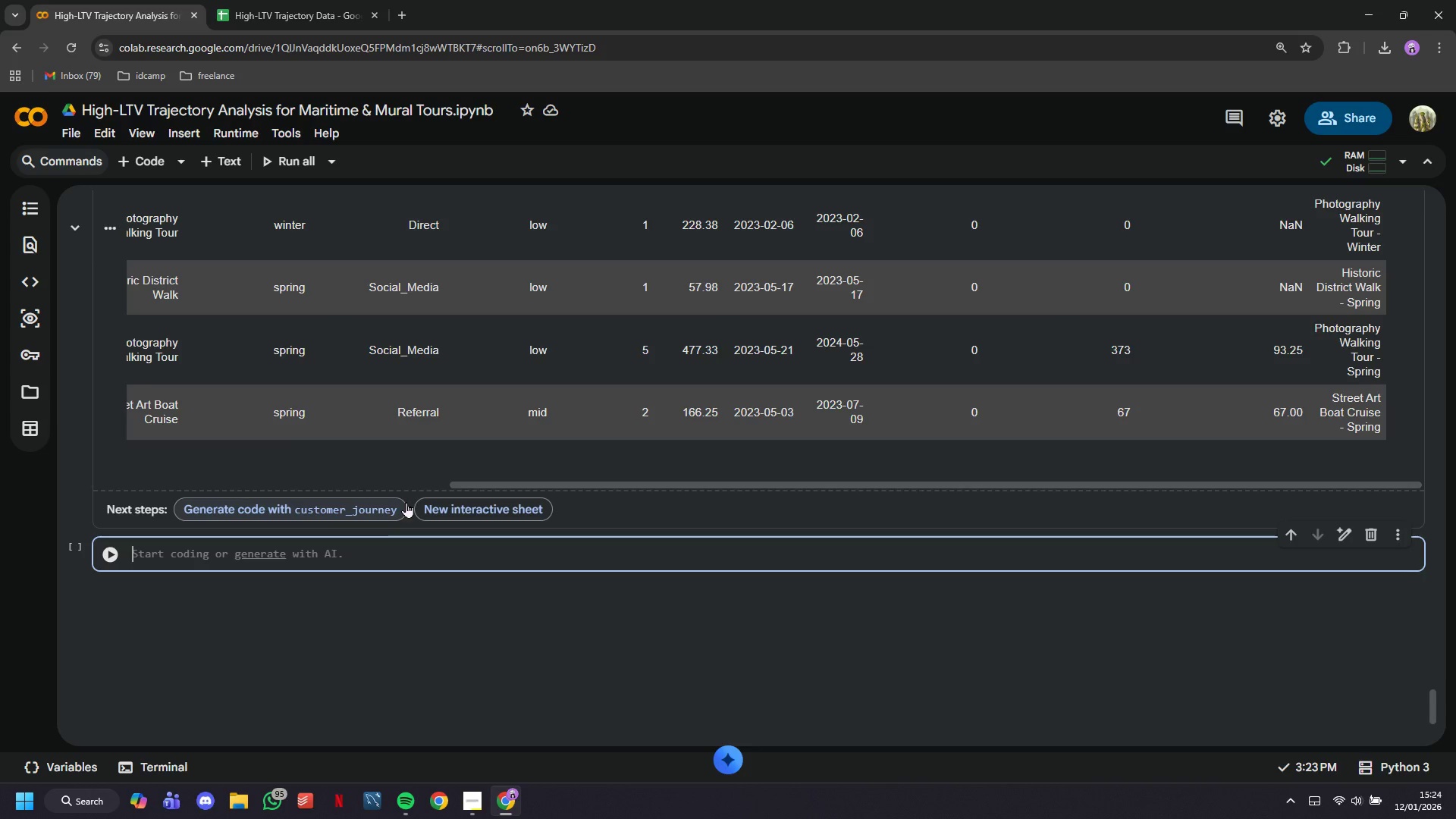 
type(print(f")
key(Backspace)
type("\nCustomer journeys constructed: {len)
key(Tab)
key(Backspace)
key(Backspace)
key(Backspace)
 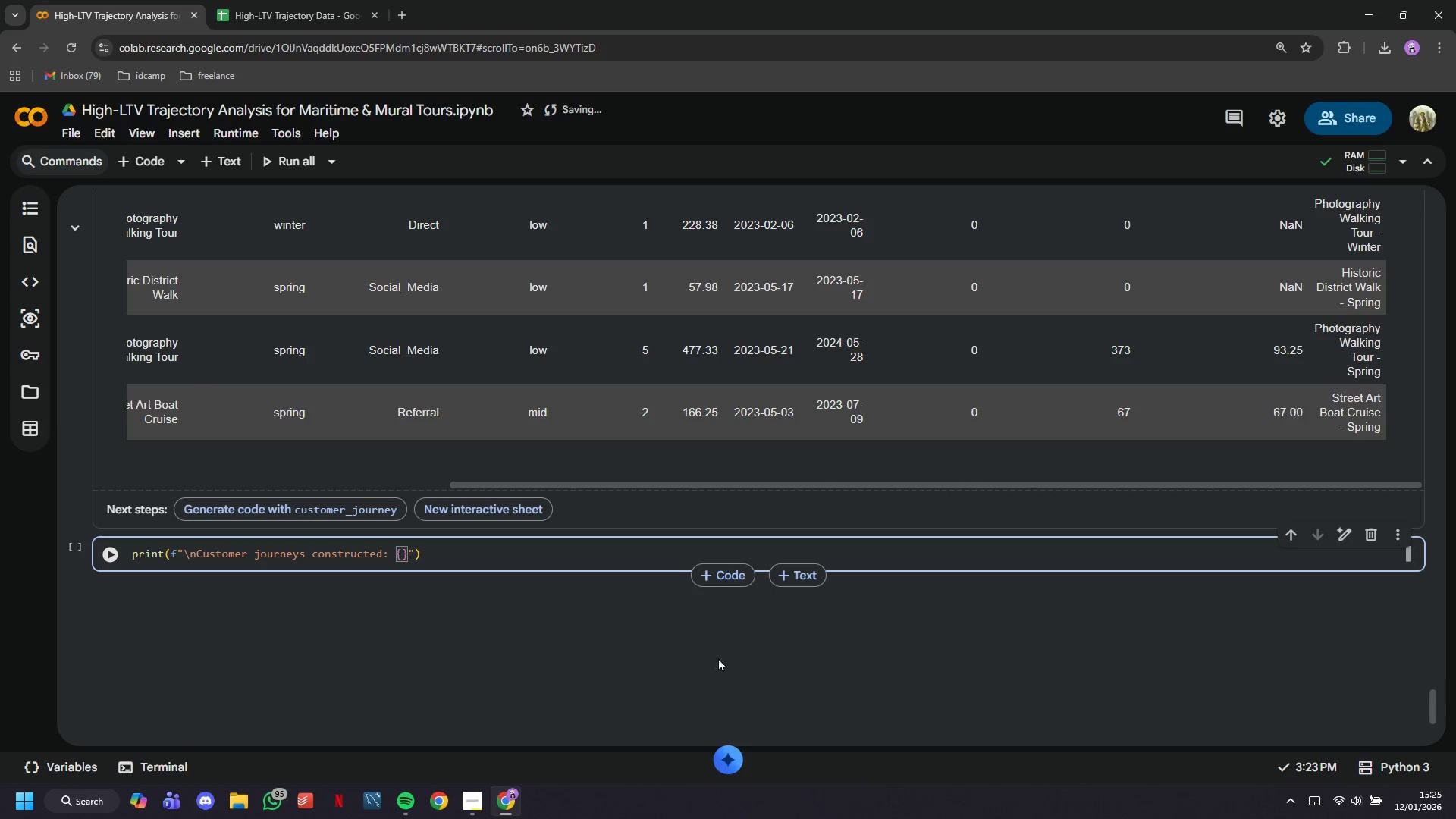 
type(len(customer)
 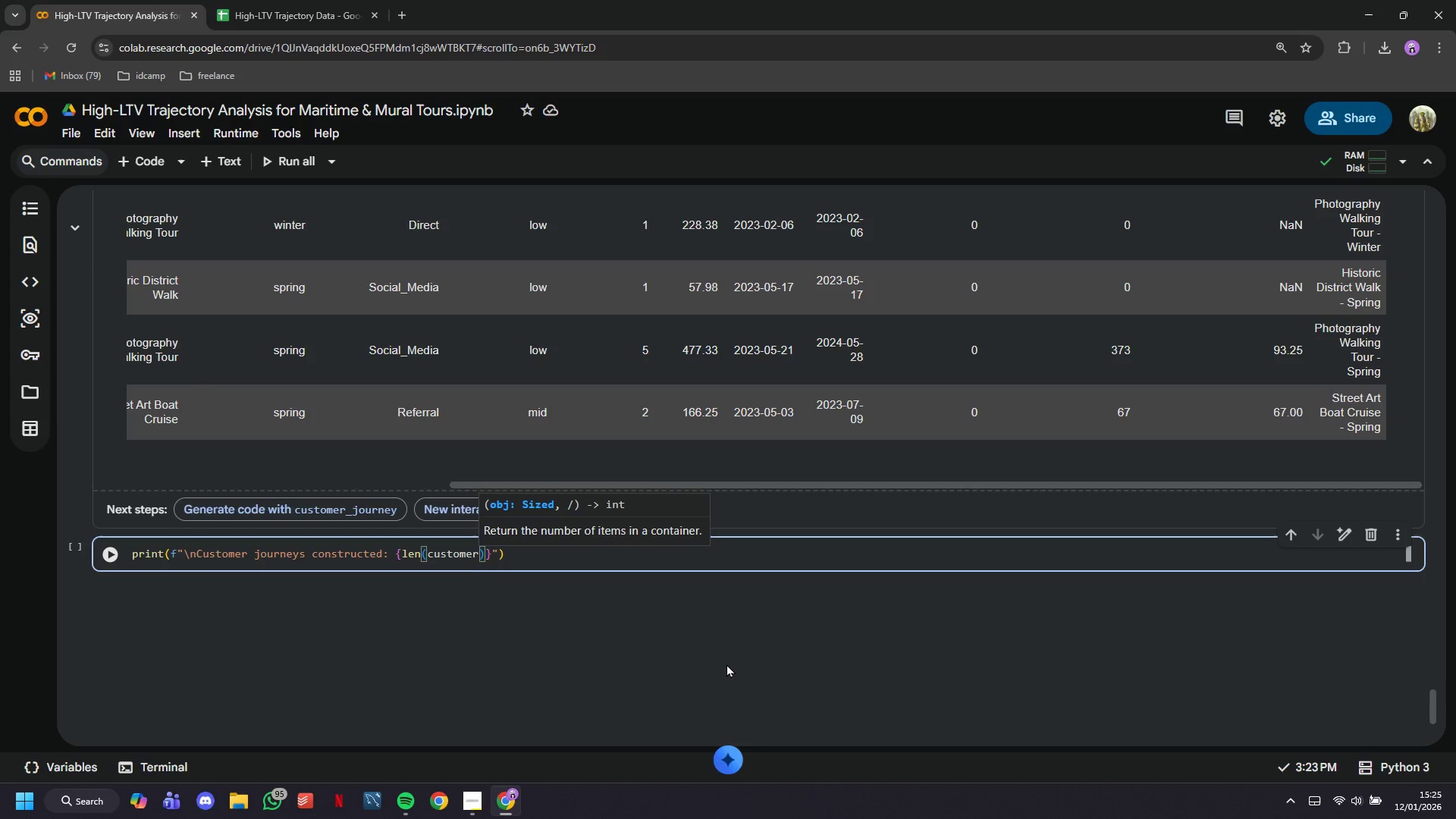 
key(Enter)
 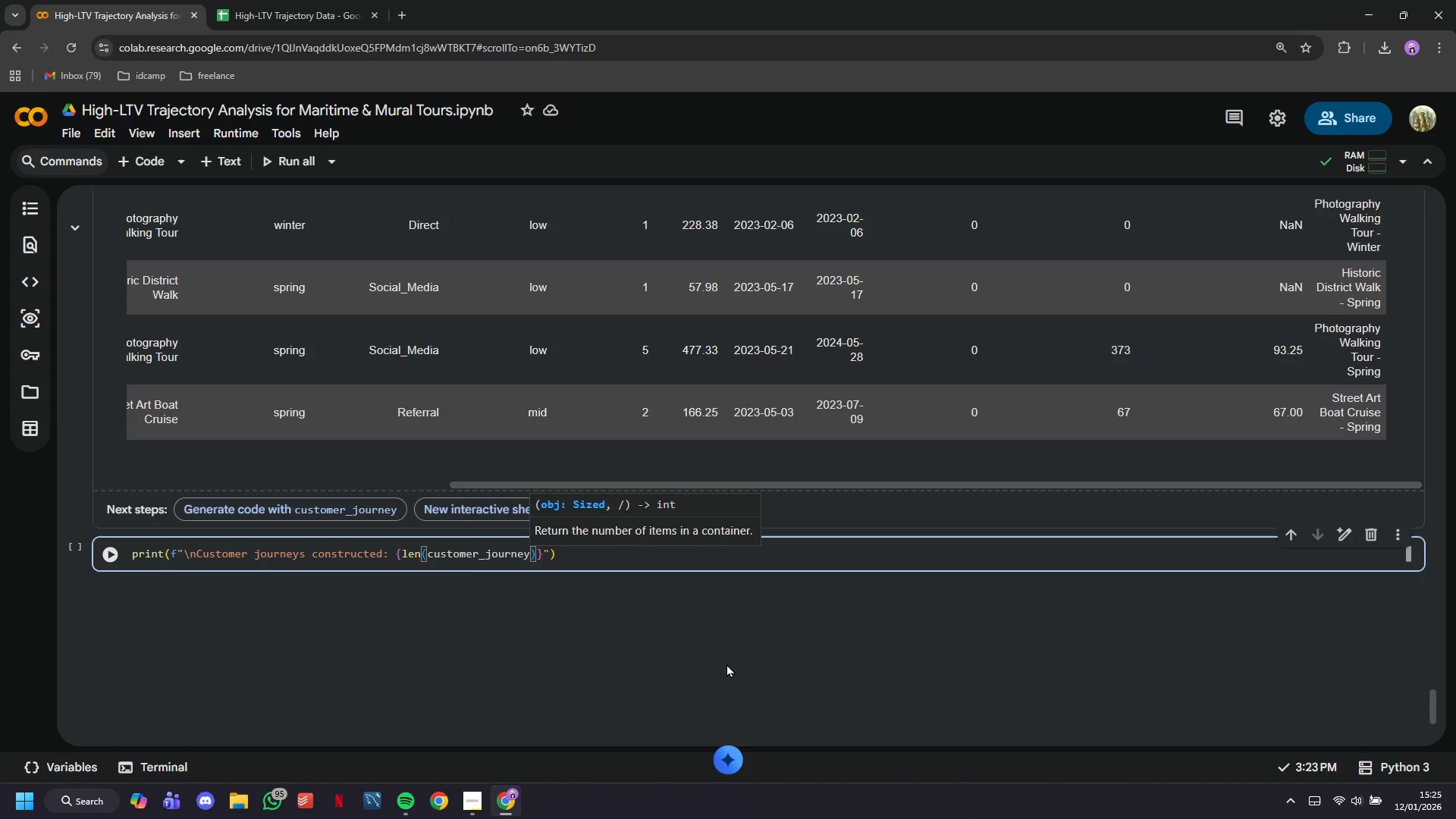 
key(ArrowRight)
 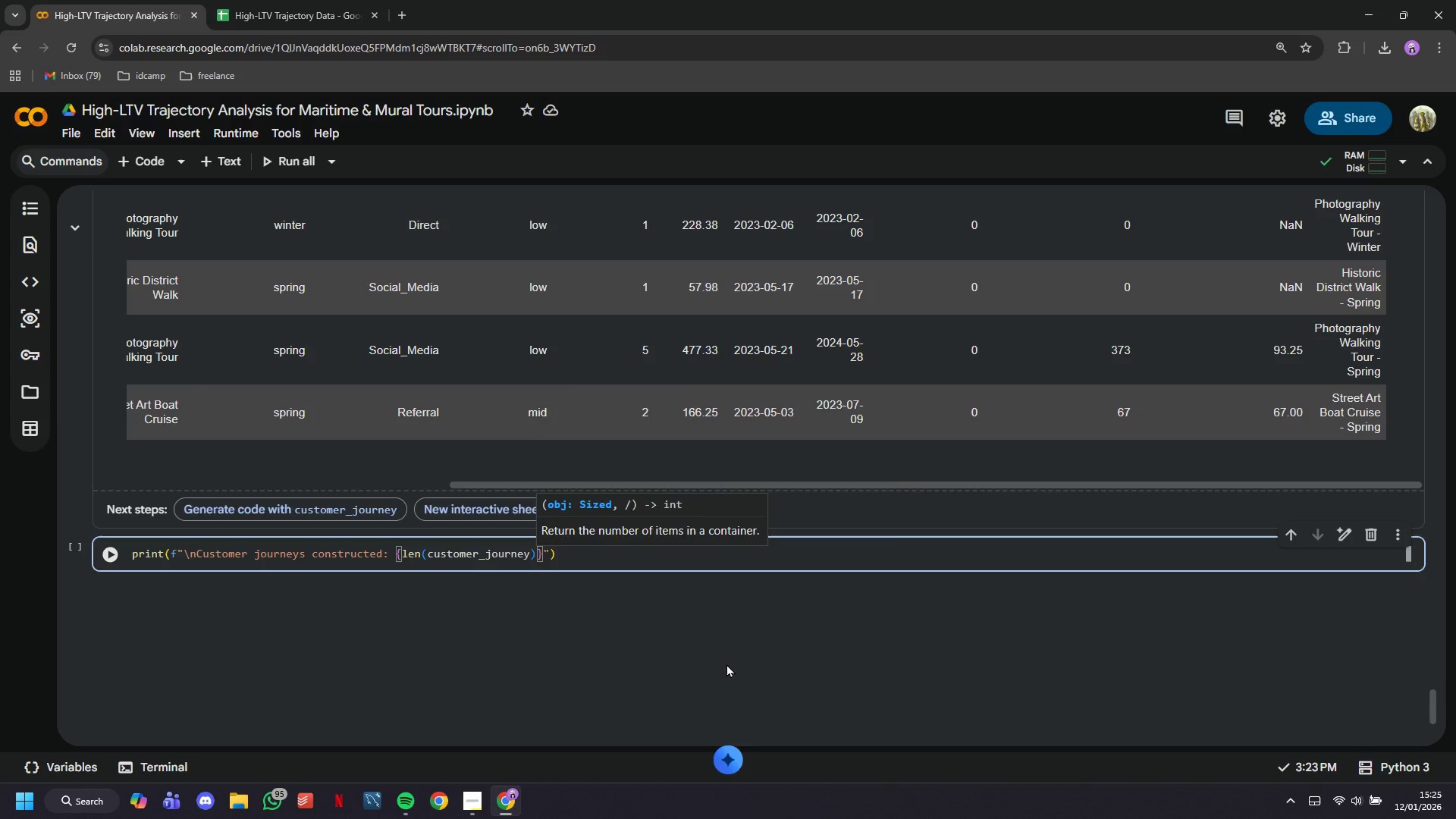 
key(Shift+Semicolon)
 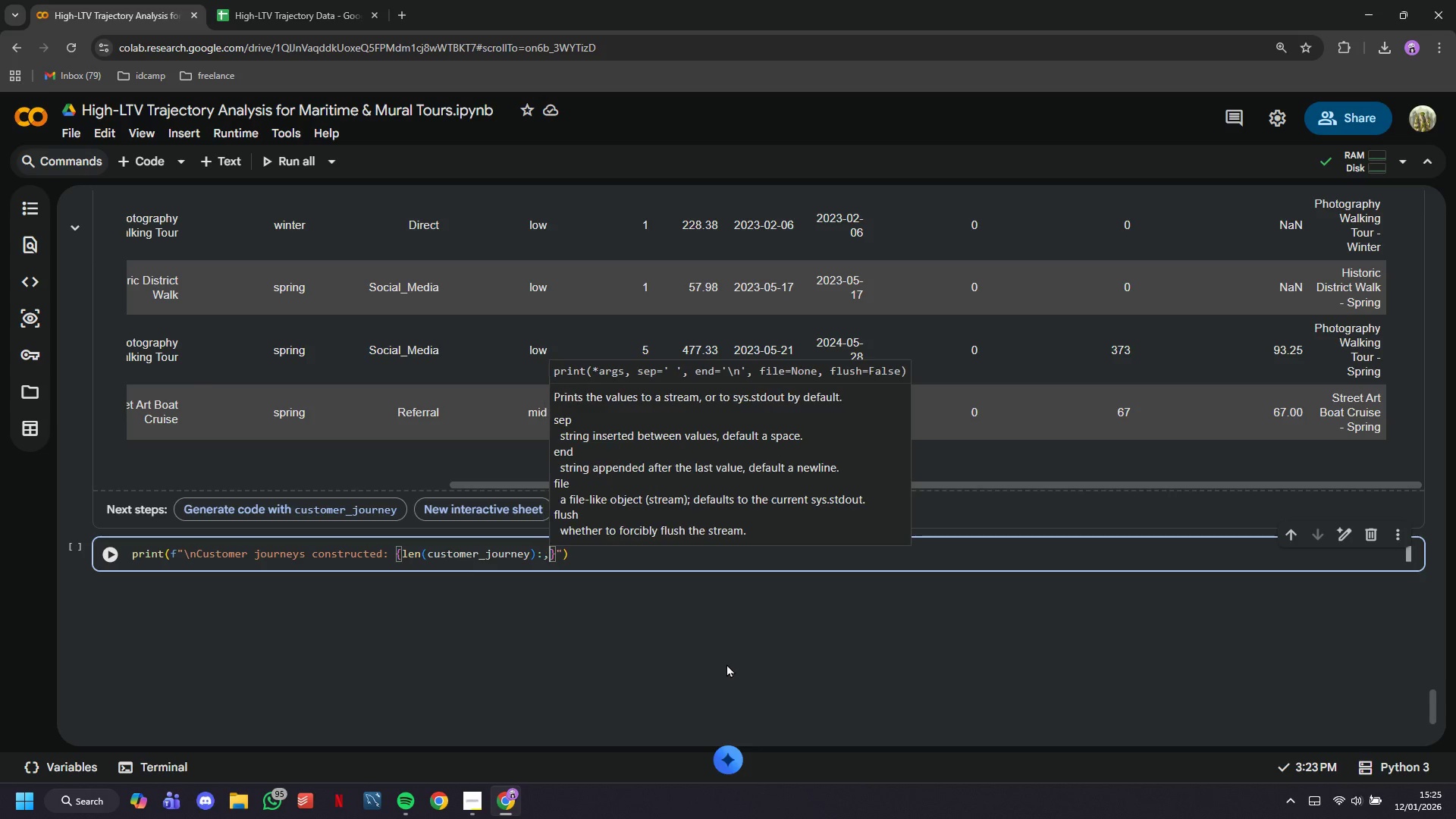 
key(Comma)
 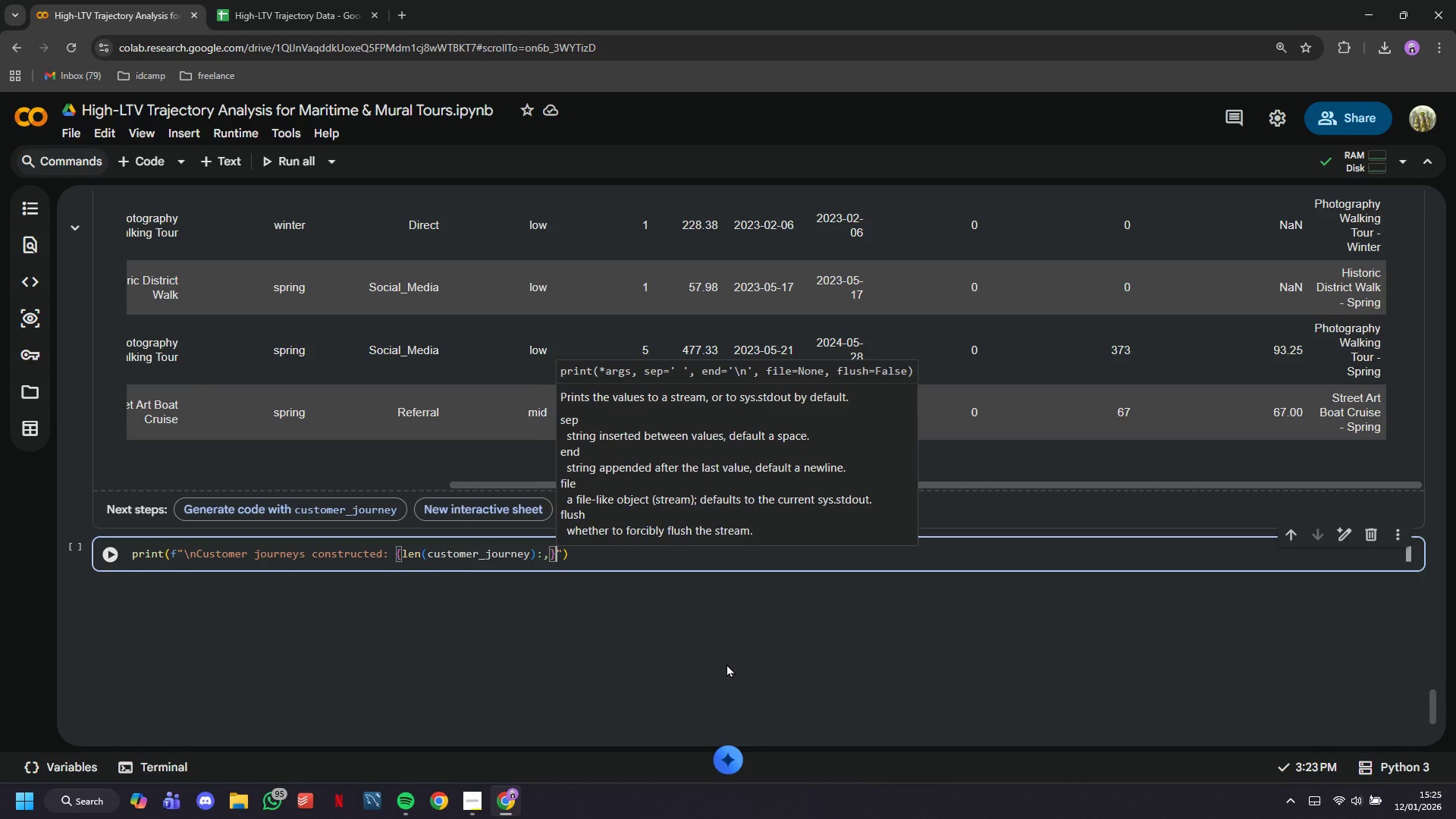 
key(ArrowRight)
 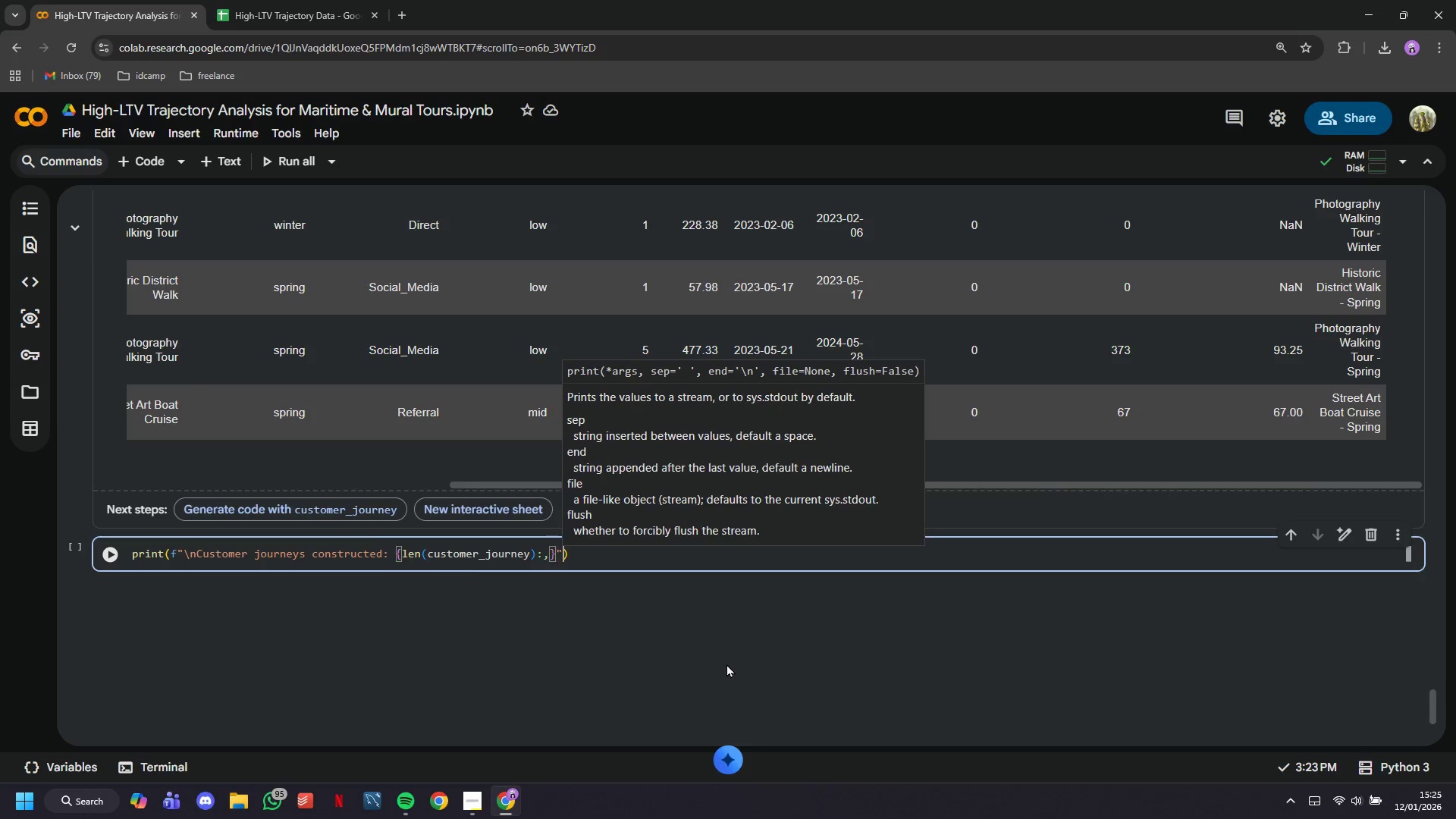 
key(ArrowRight)
 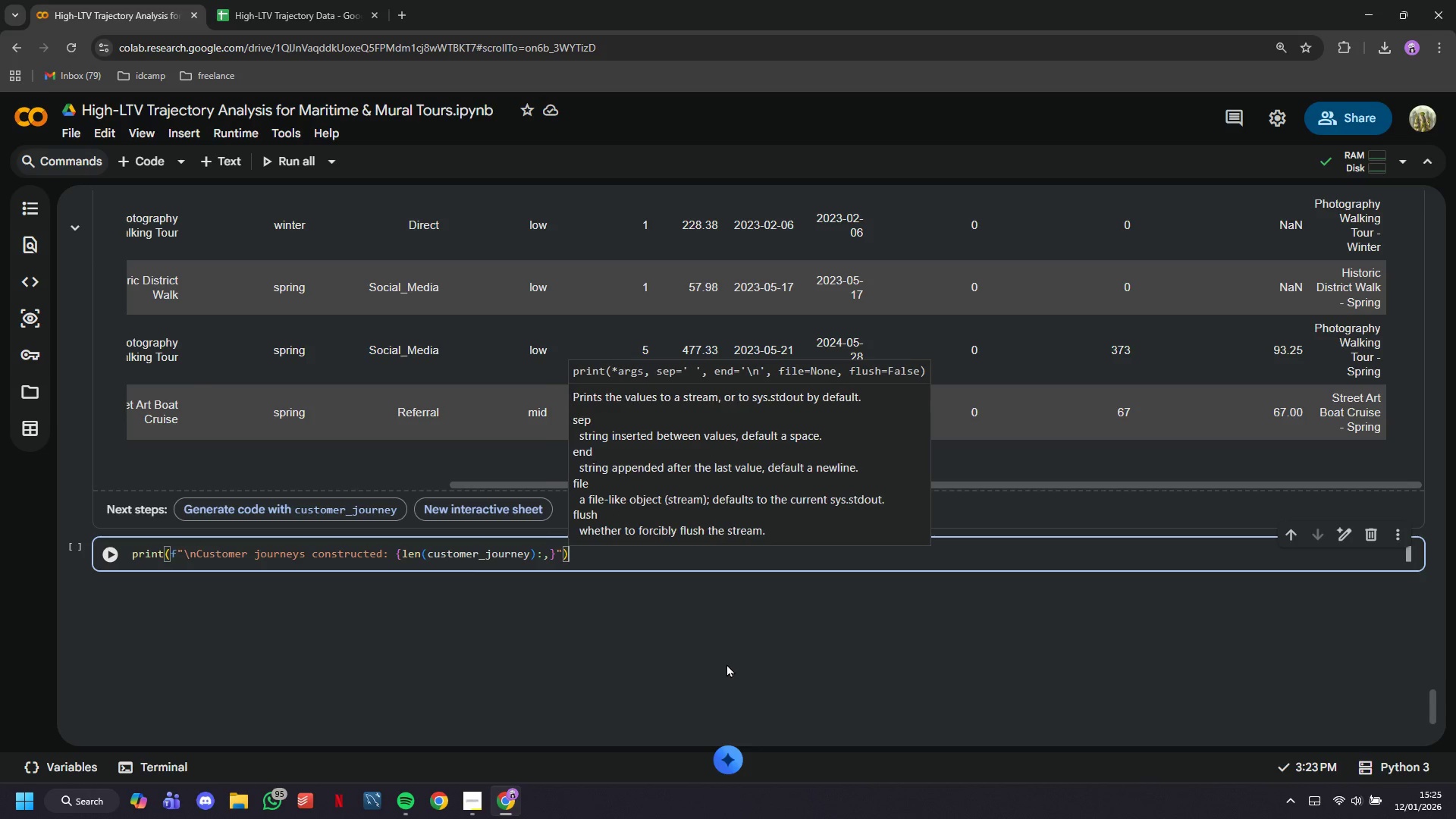 
key(ArrowRight)
 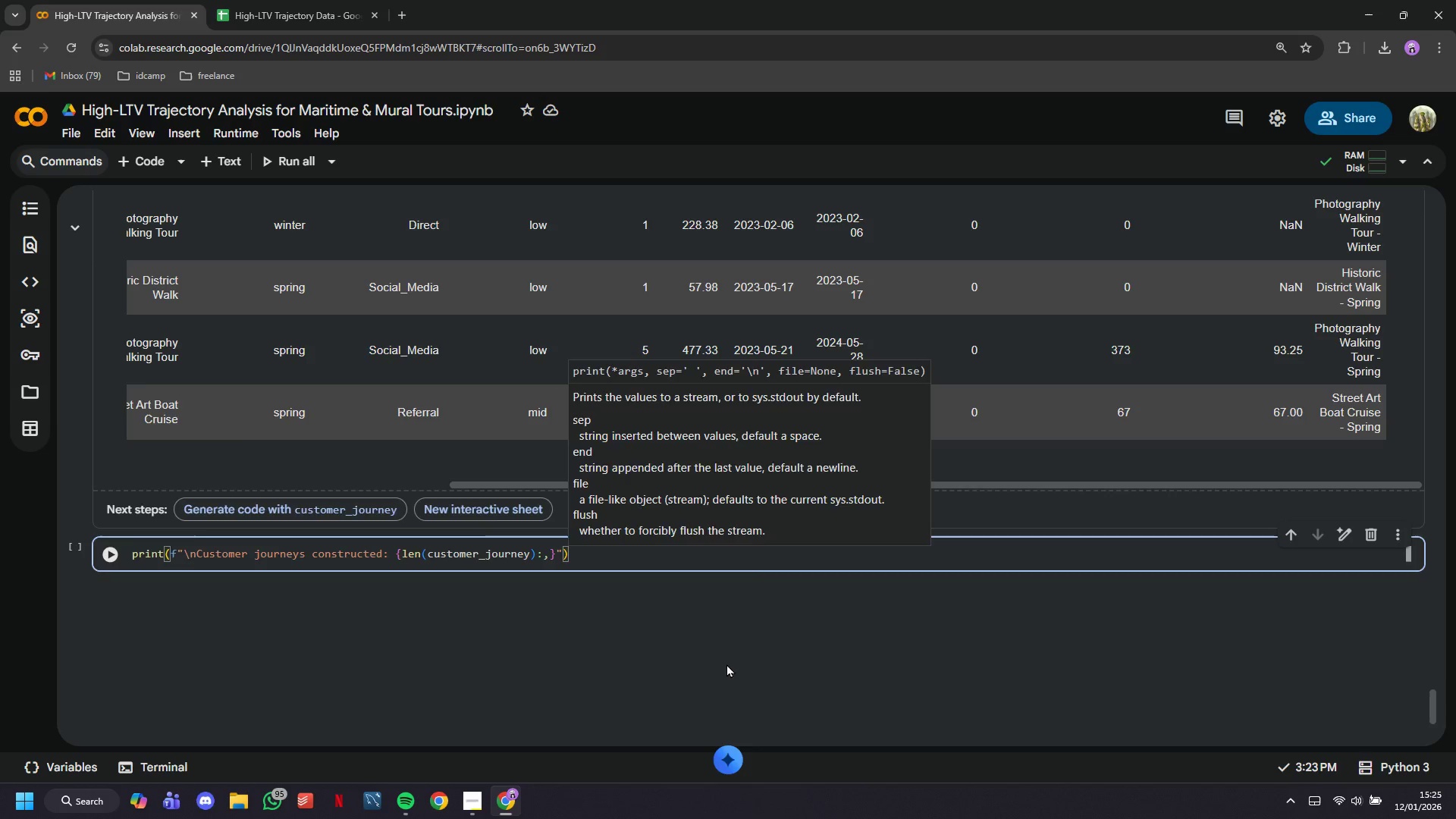 
key(Enter)
 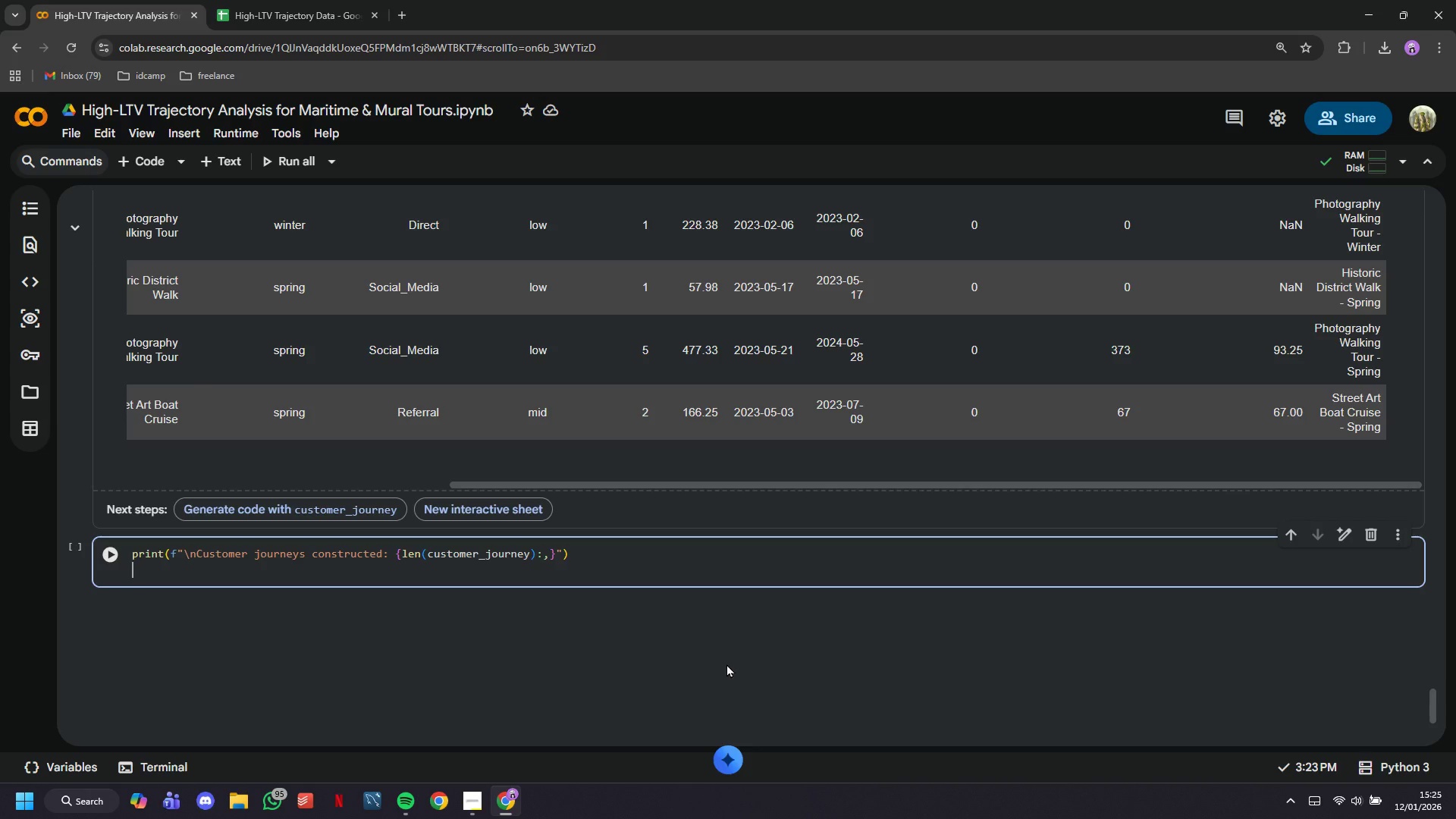 
type(print(f"Unique)
key(Tab)
 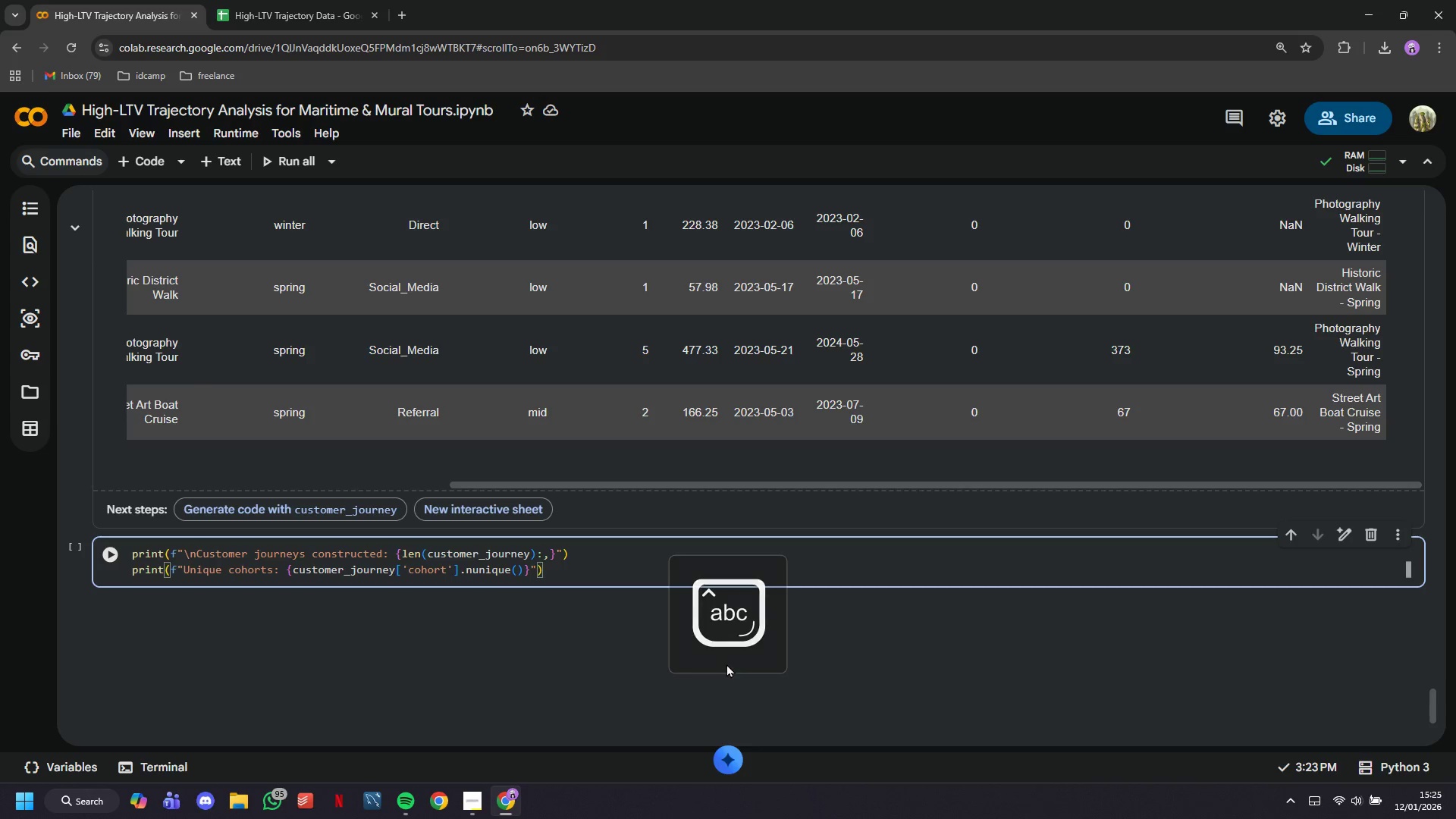 
left_click([99, 554])
 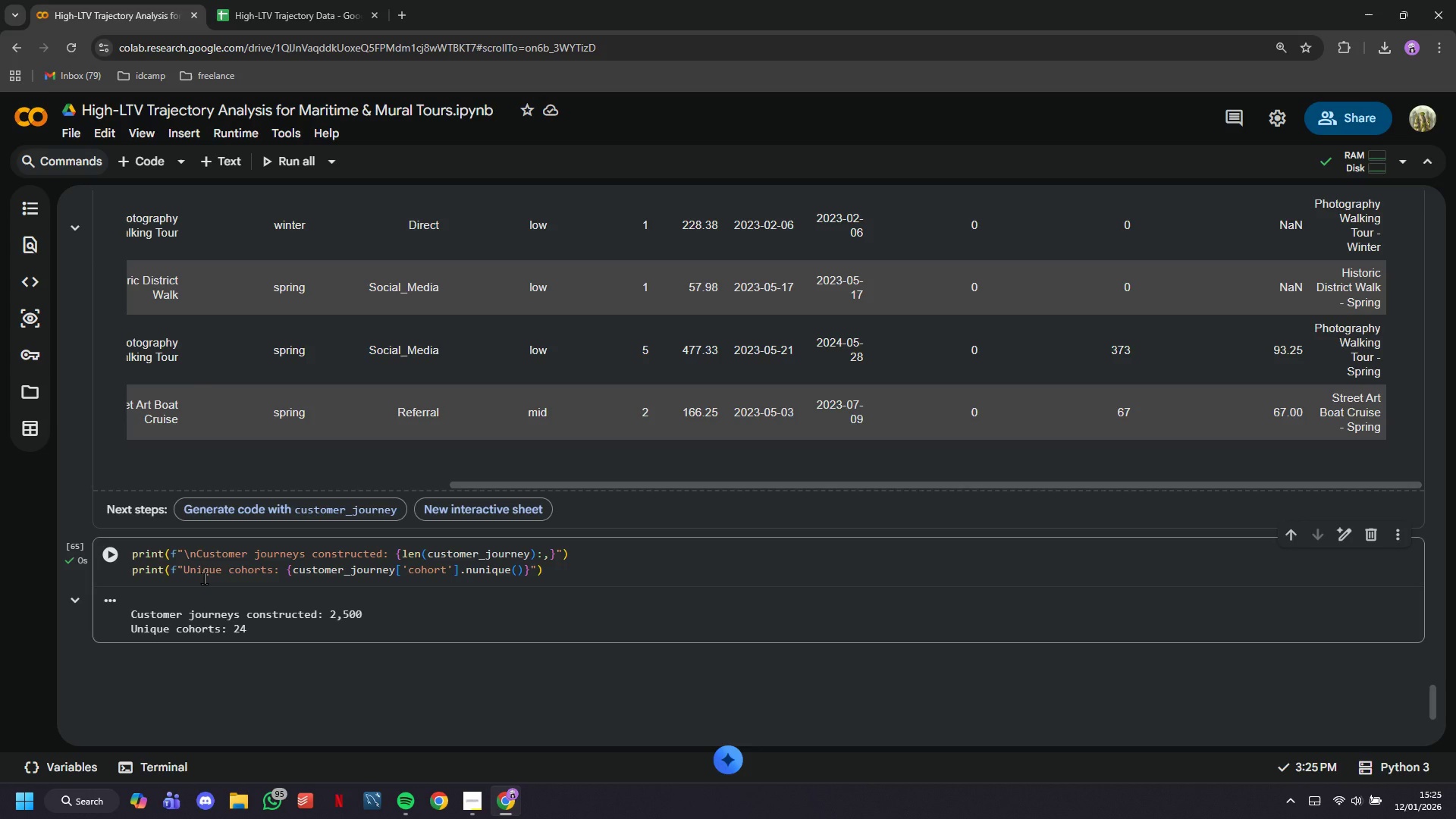 
left_click([198, 554])
 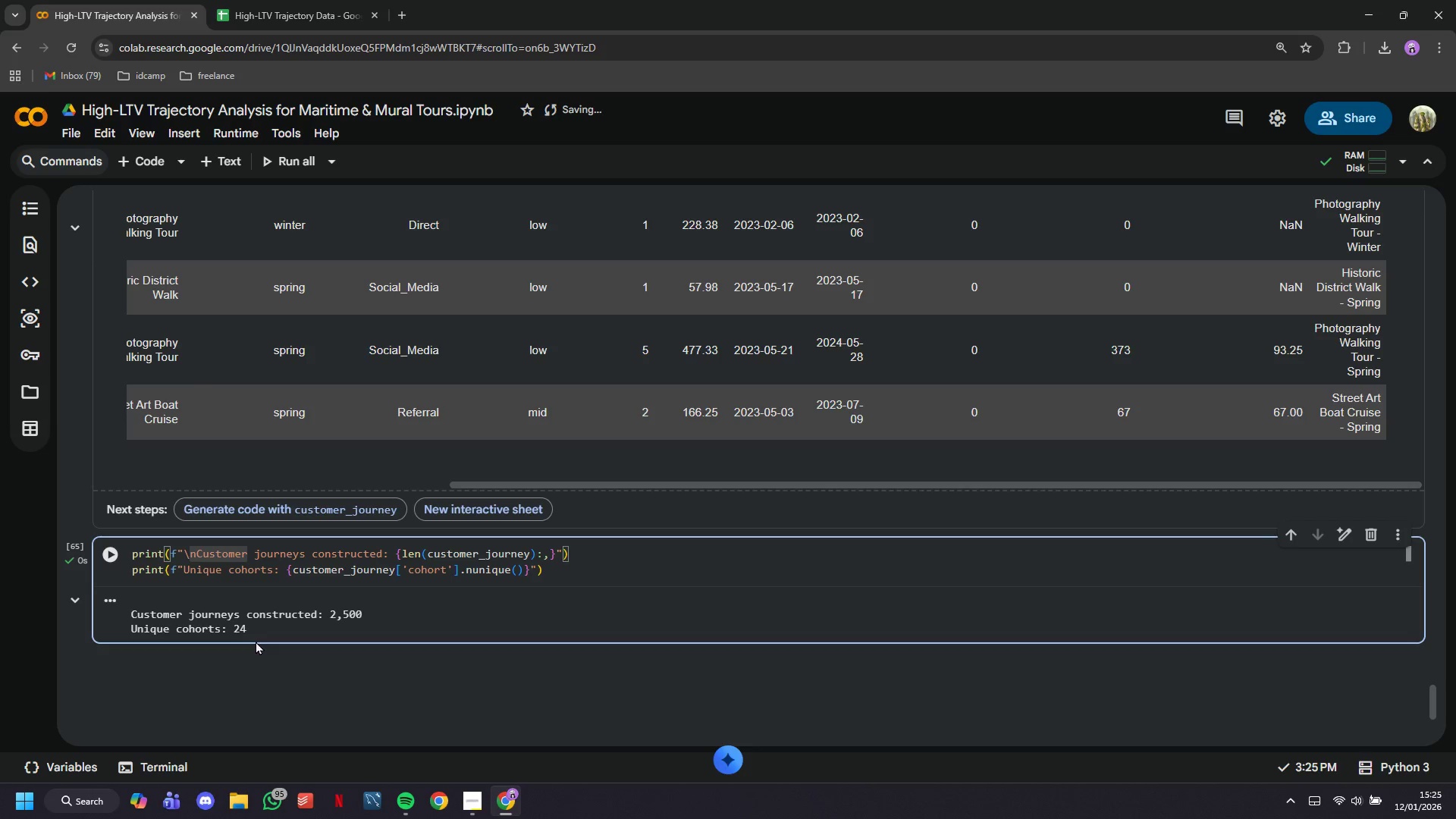 
key(Backspace)
 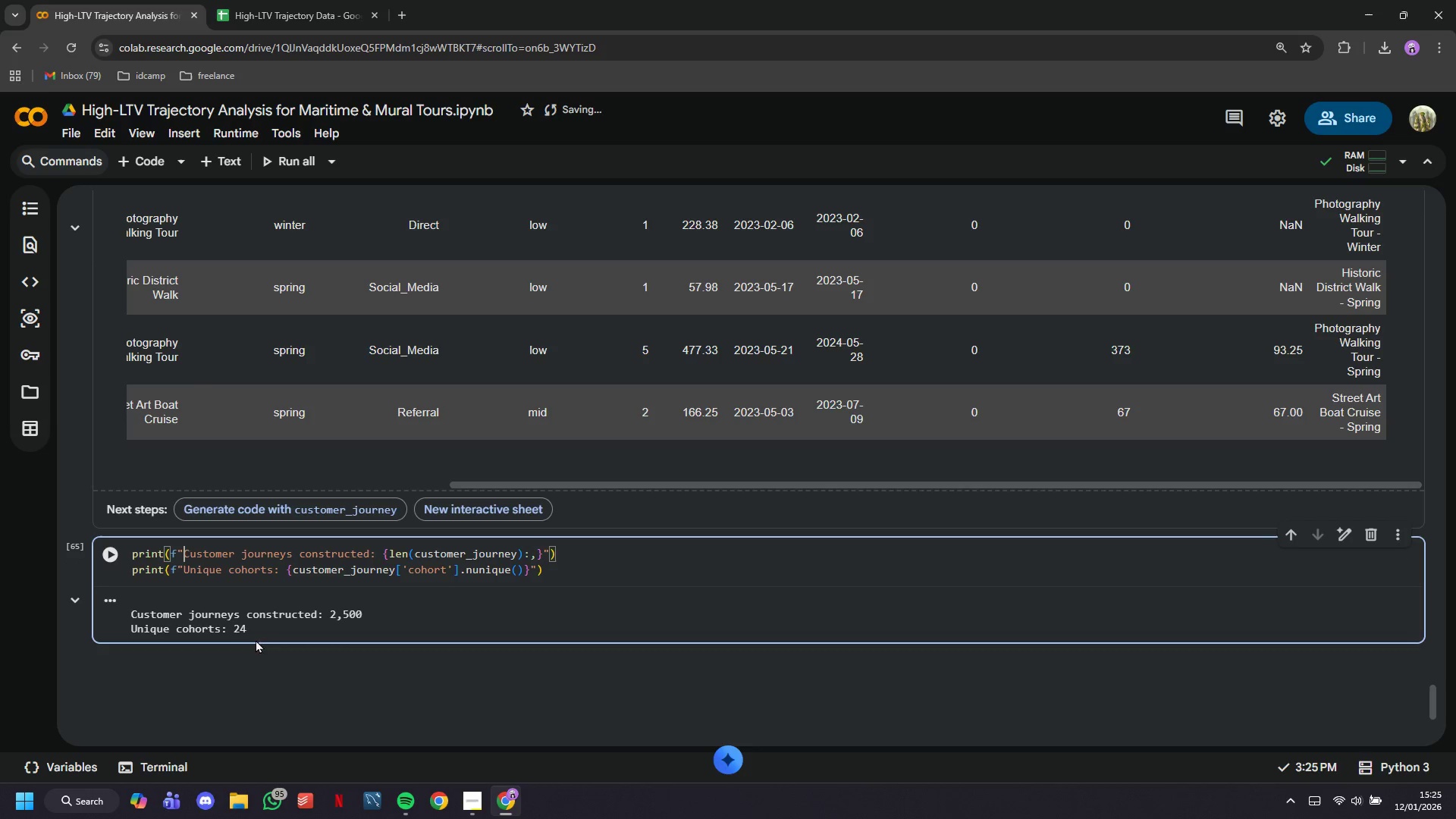 
key(Backspace)
 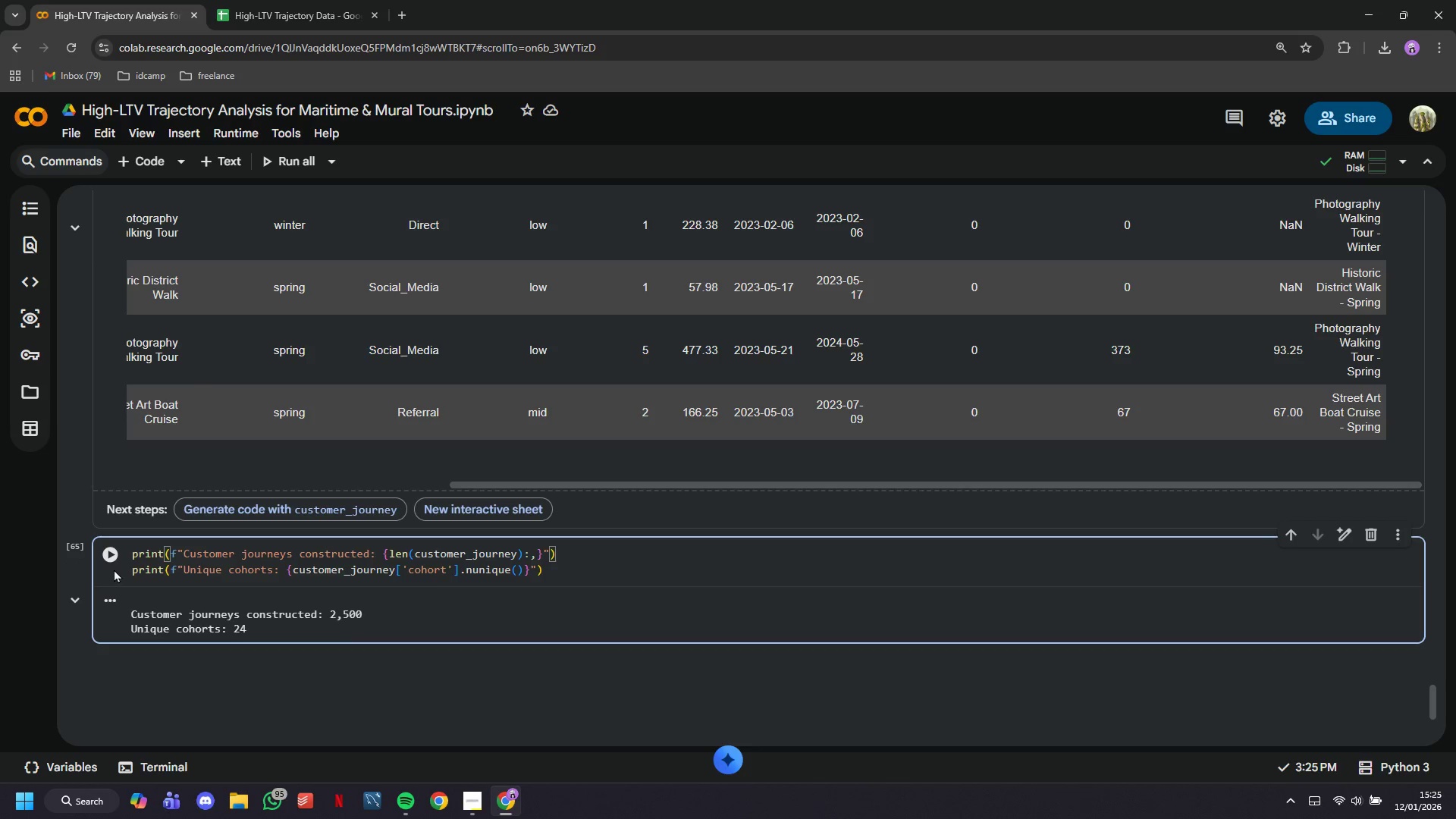 
left_click([118, 557])
 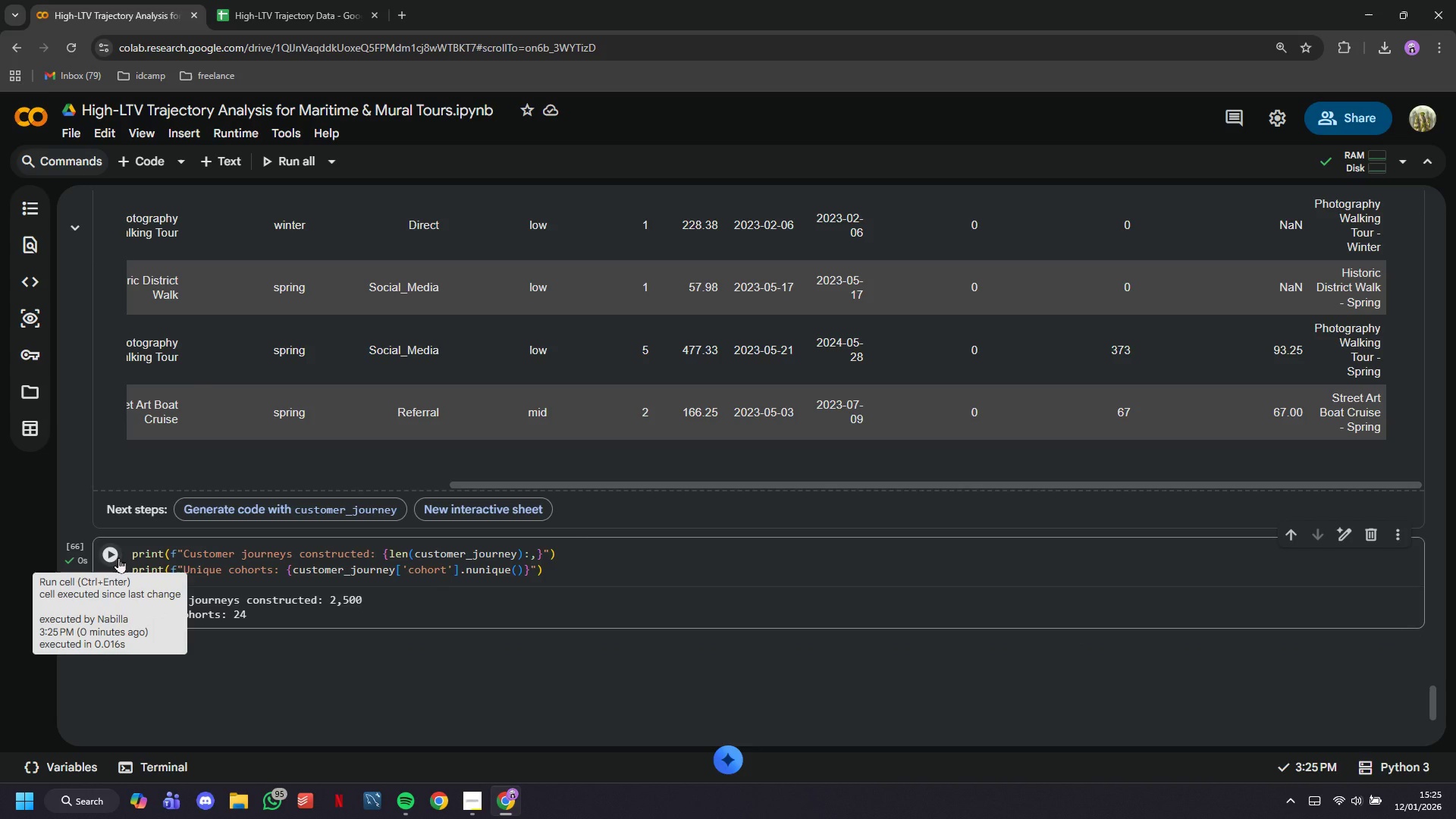 
left_click([474, 795])